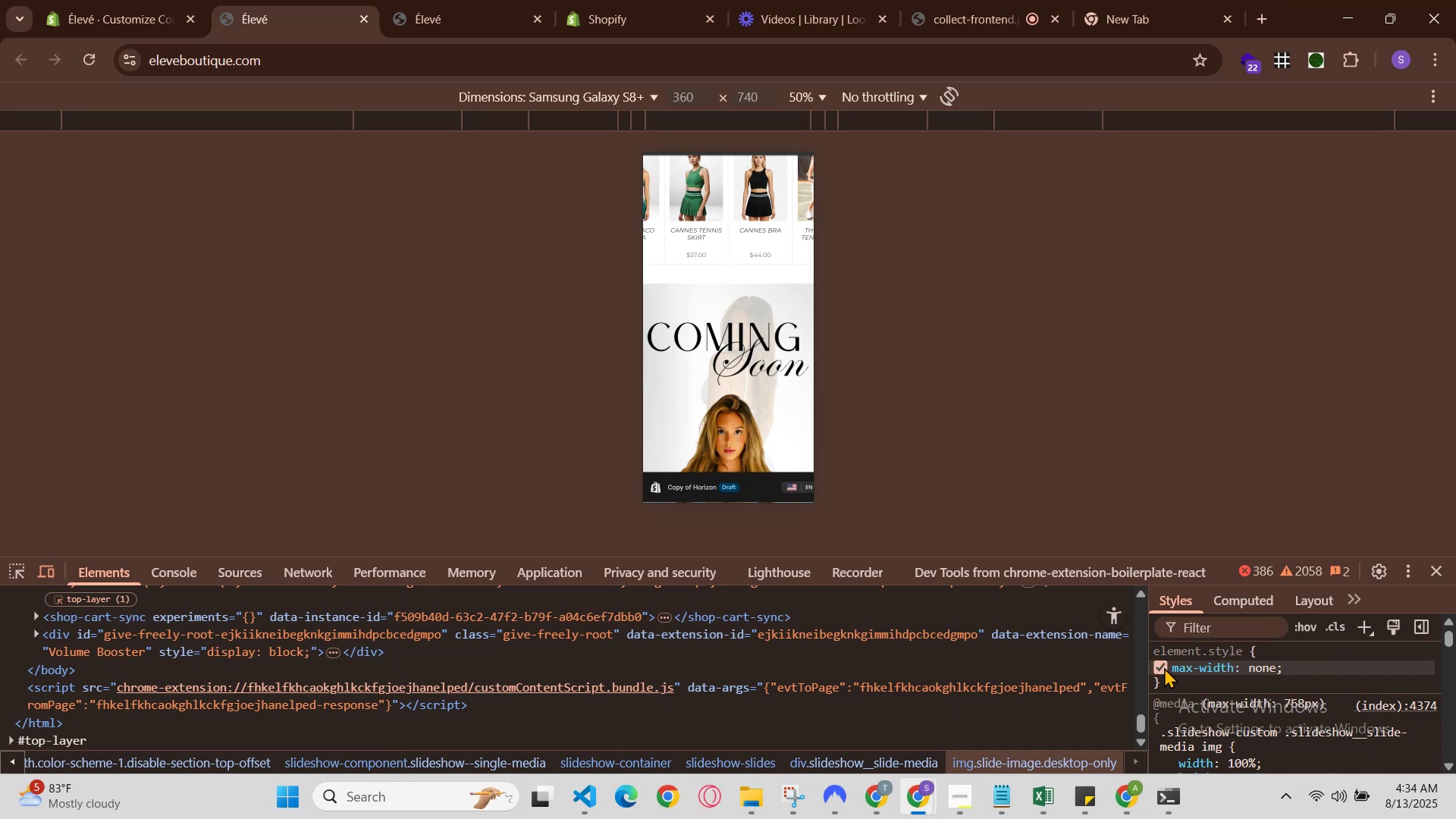 
left_click([1164, 667])
 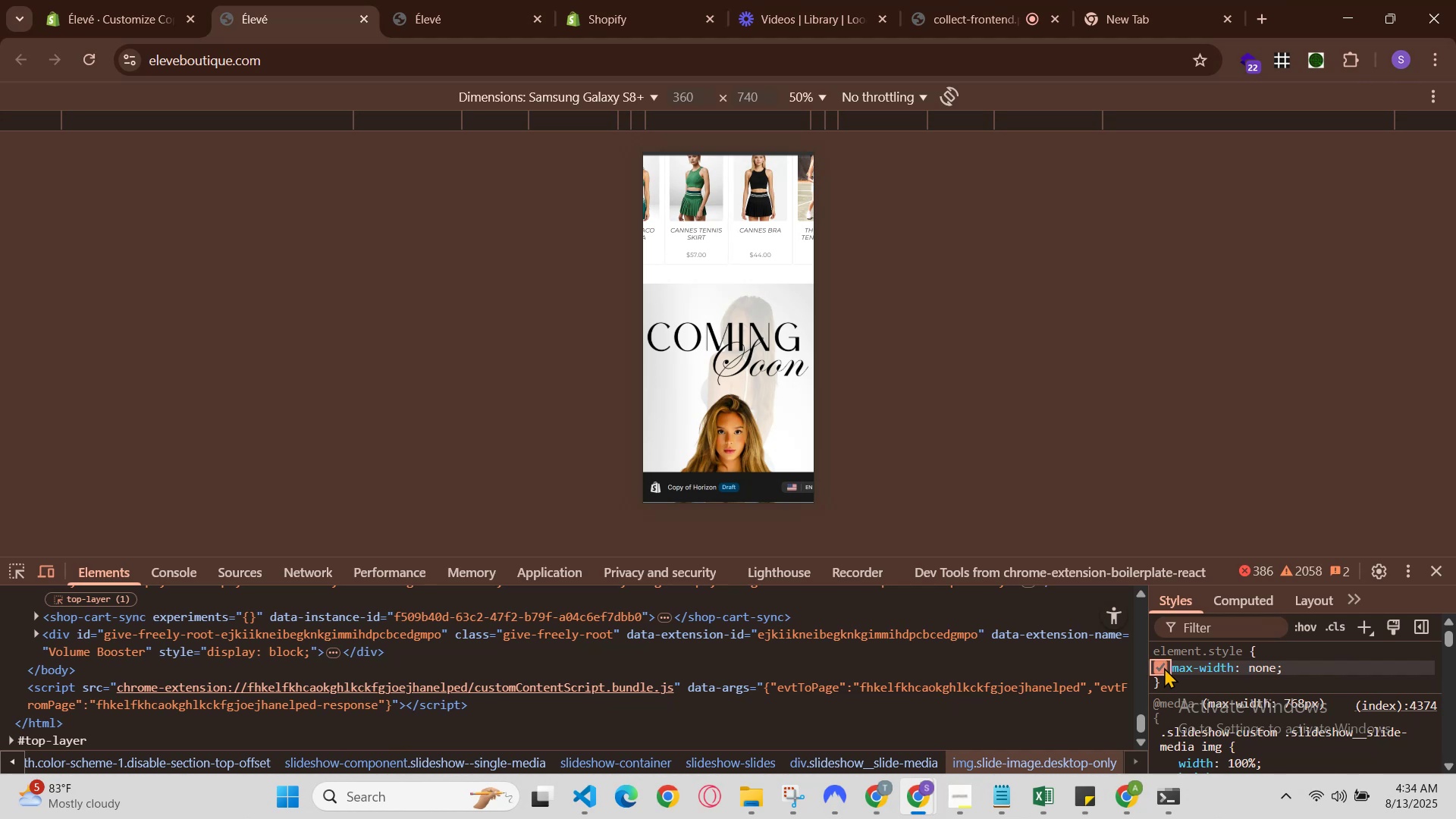 
double_click([1164, 667])
 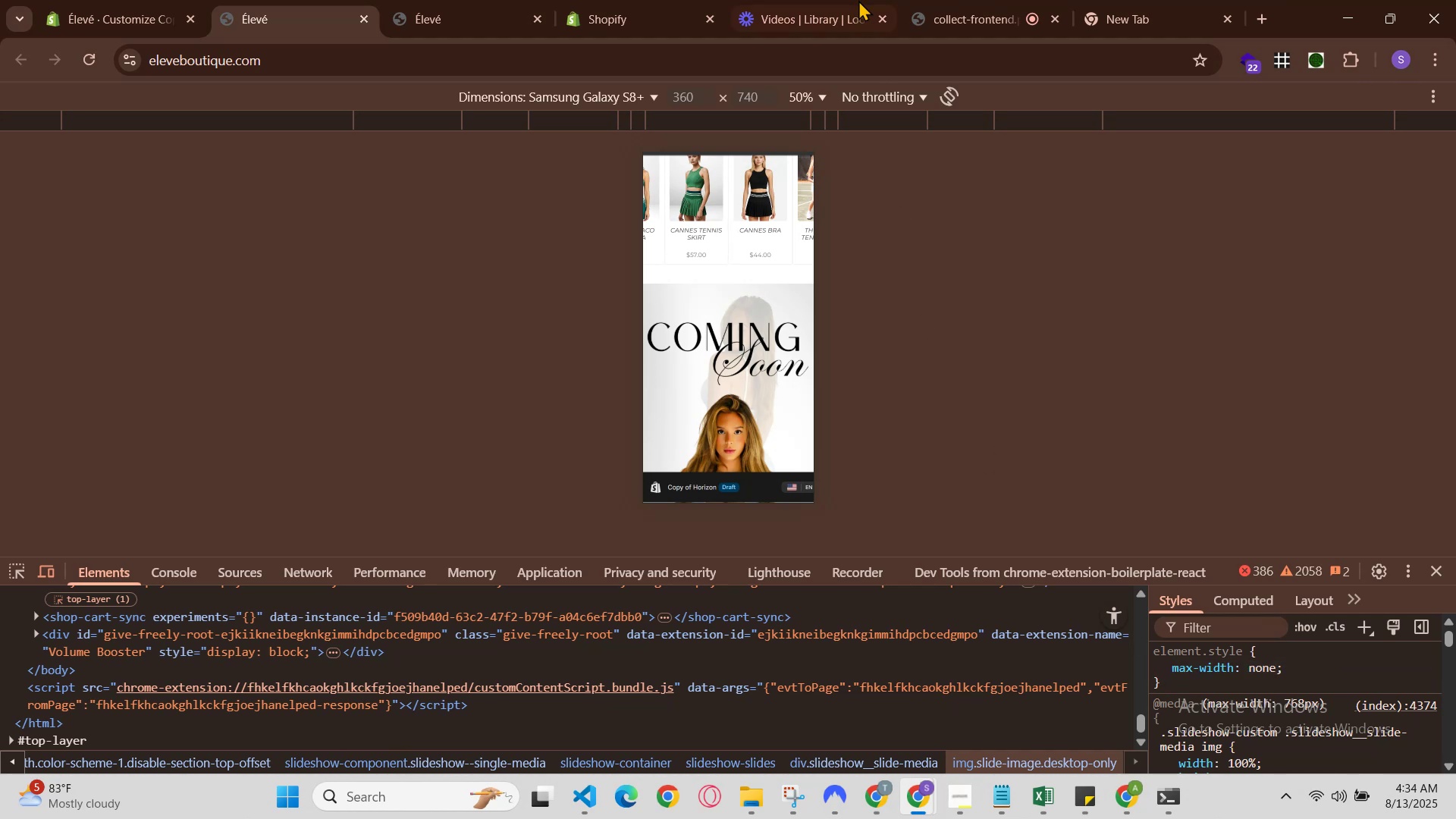 
left_click([847, 0])
 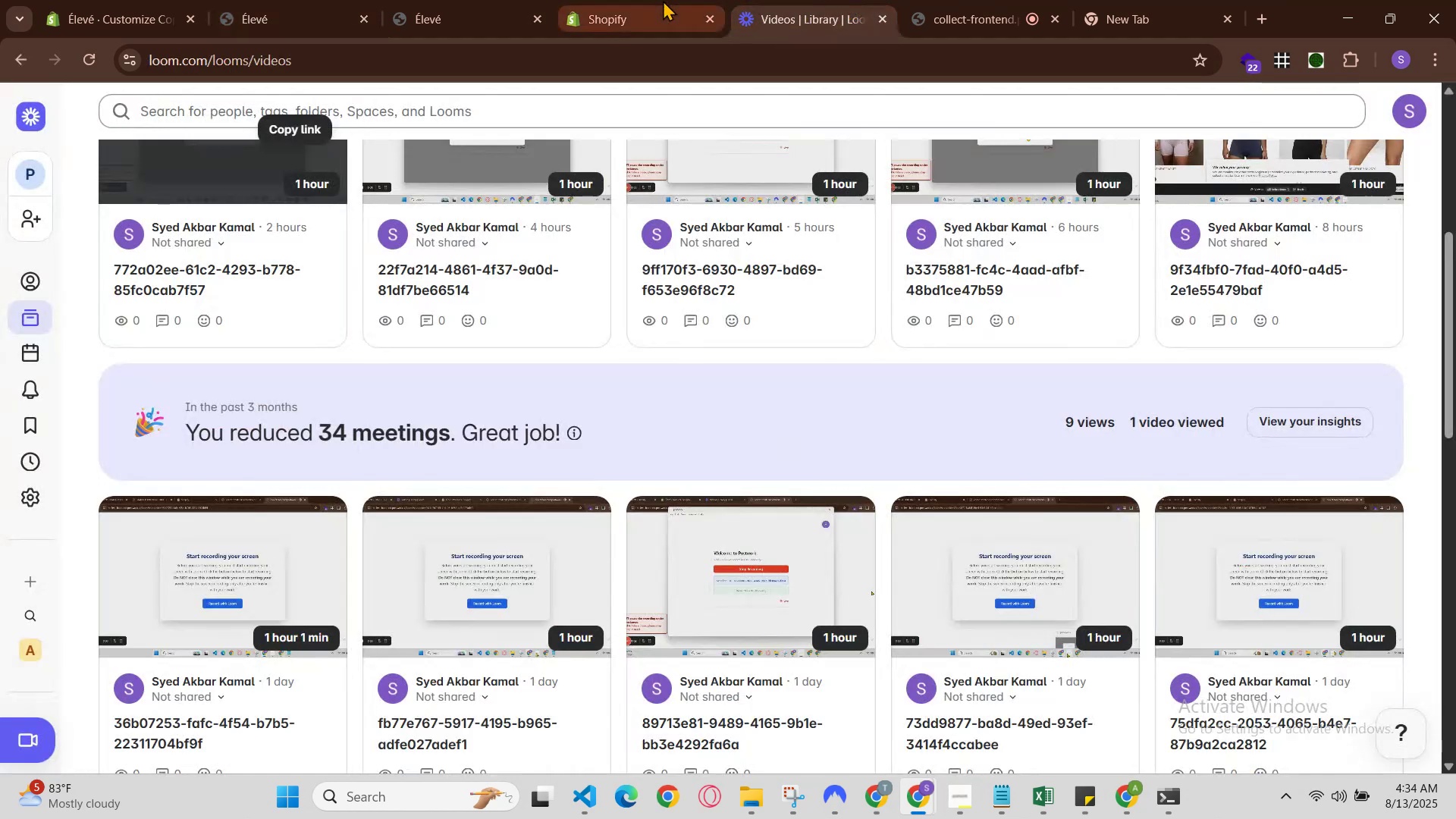 
left_click([649, 0])
 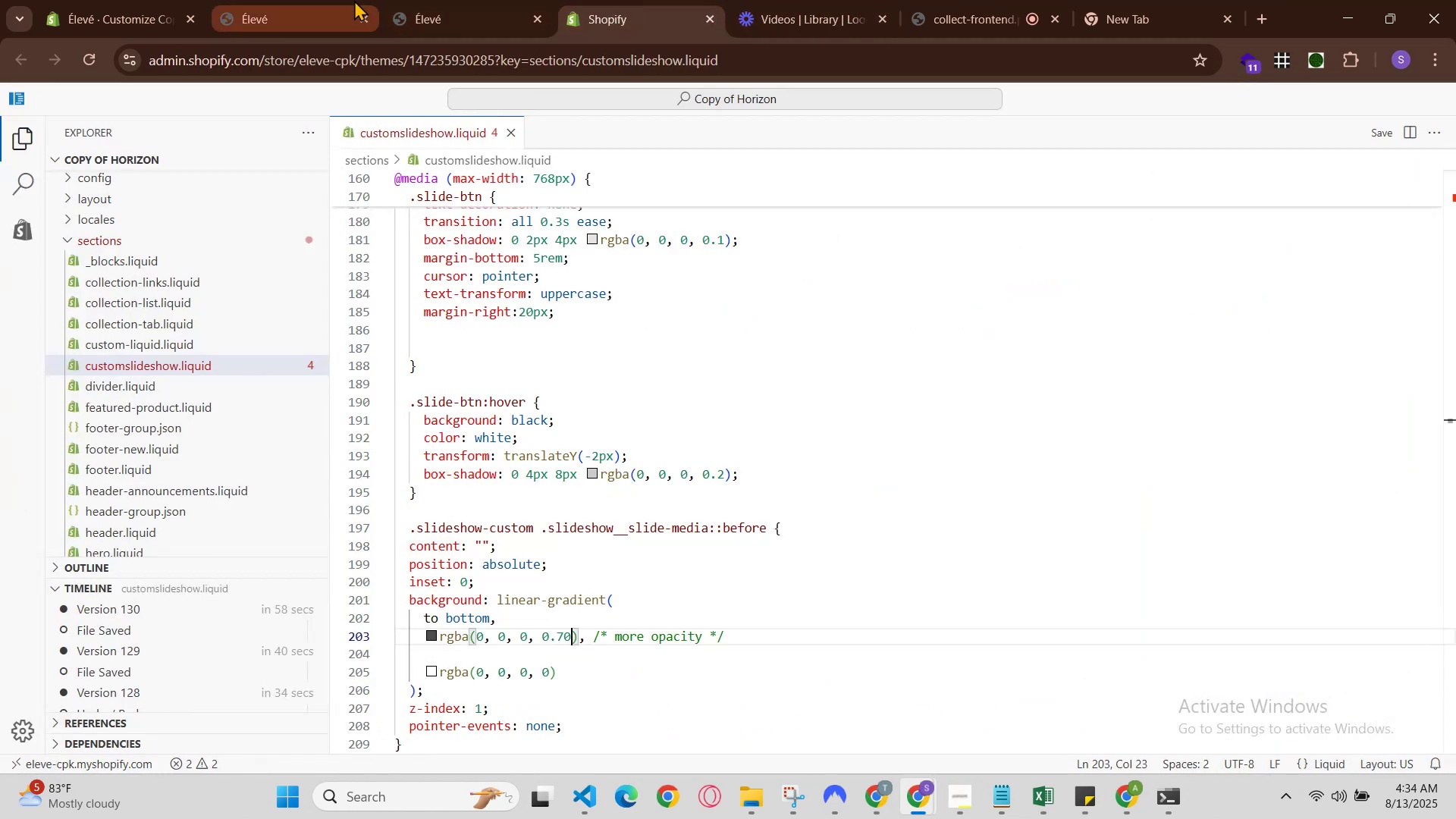 
left_click([355, 0])
 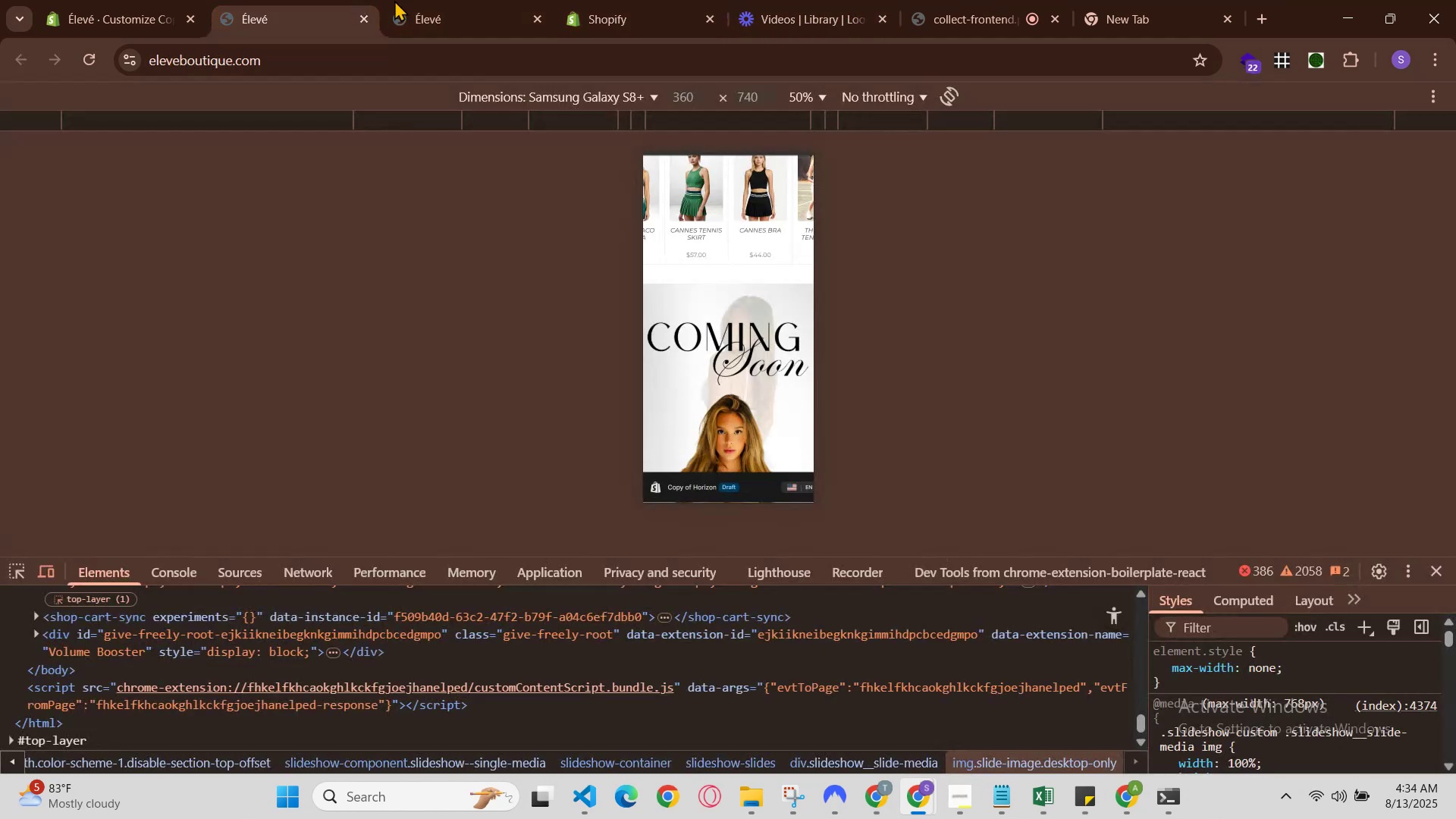 
left_click([436, 0])
 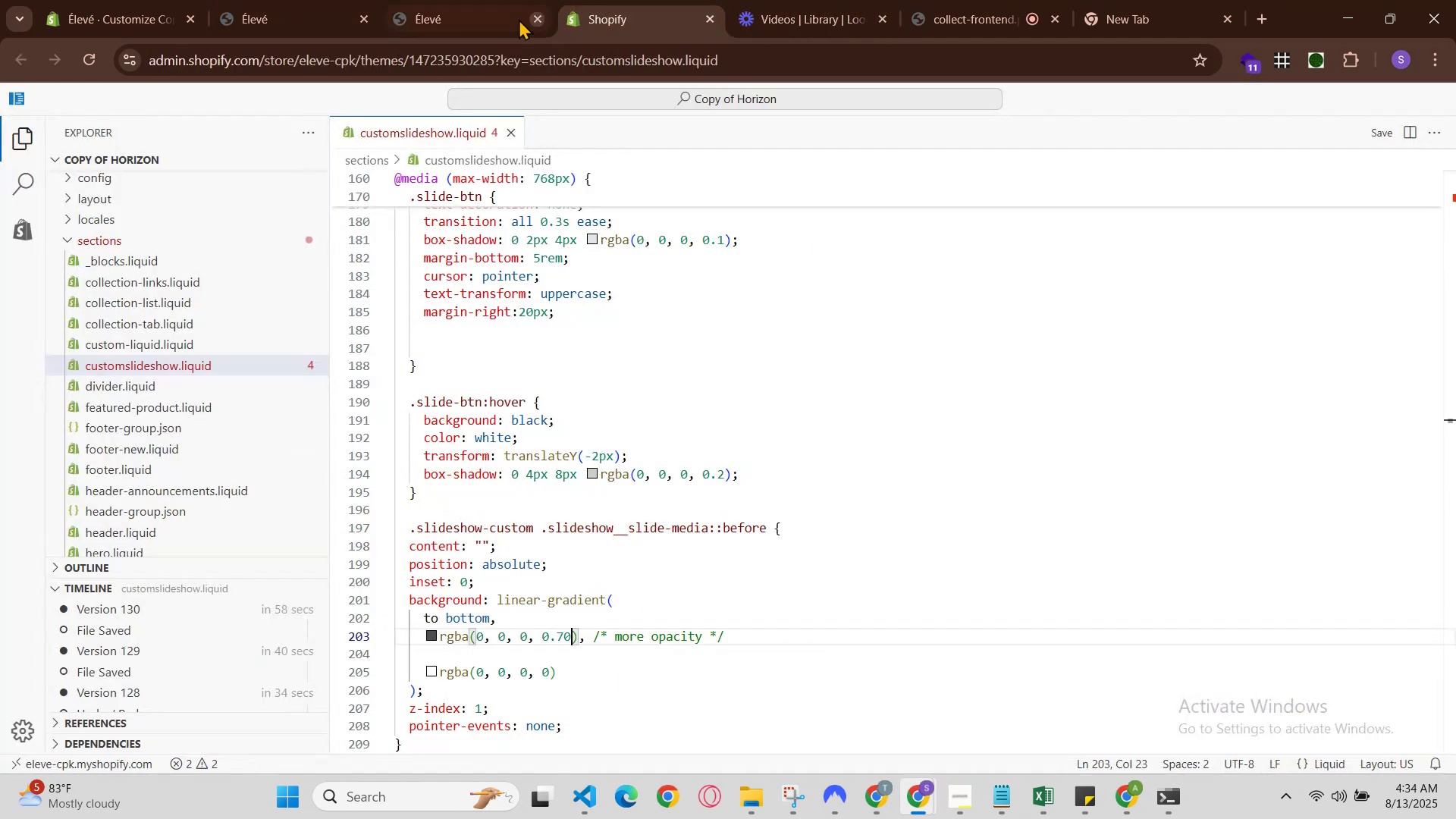 